 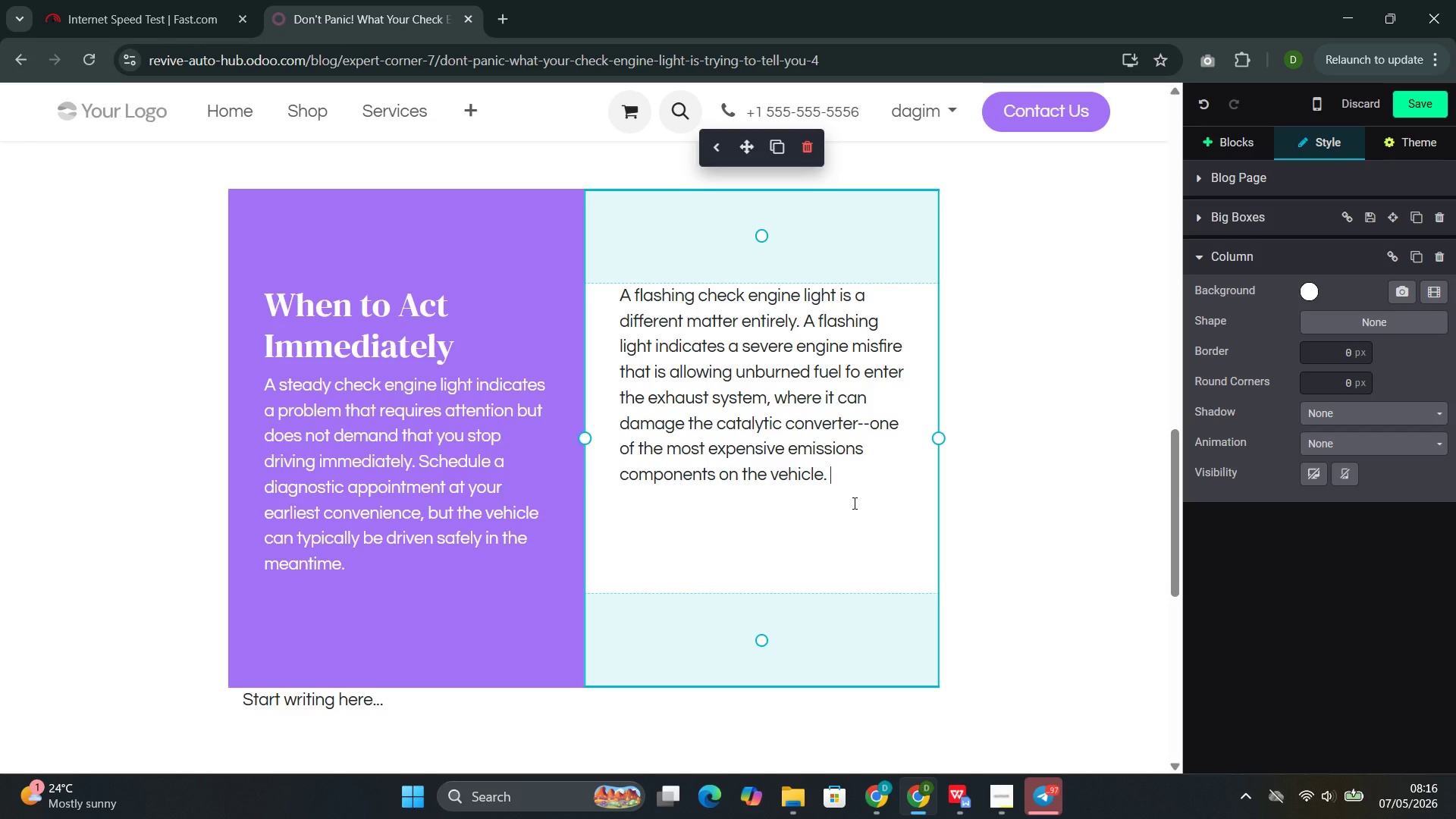 
type(A flashing)
 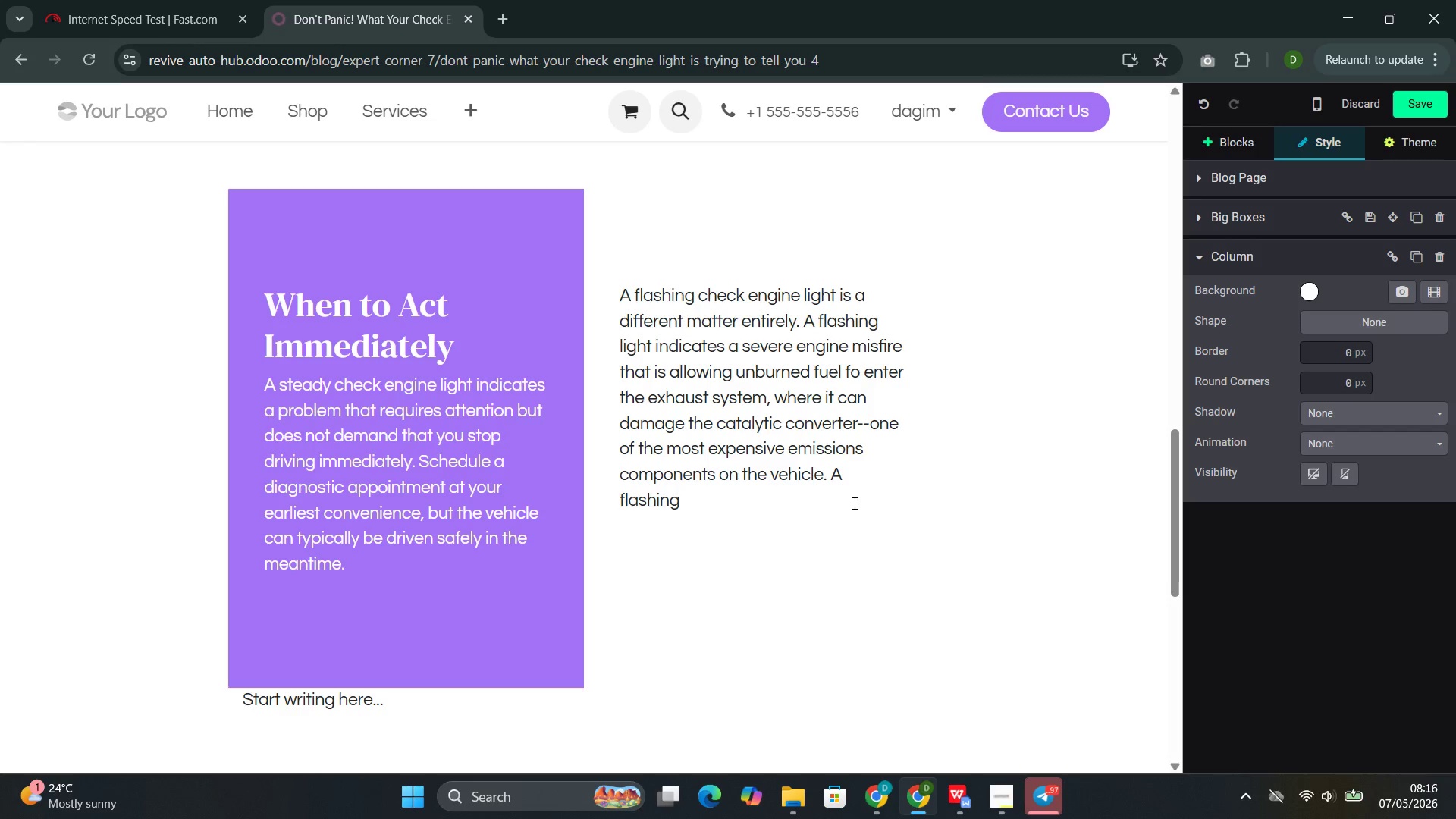 
type( x)
key(Backspace)
type(check engine ligh)
 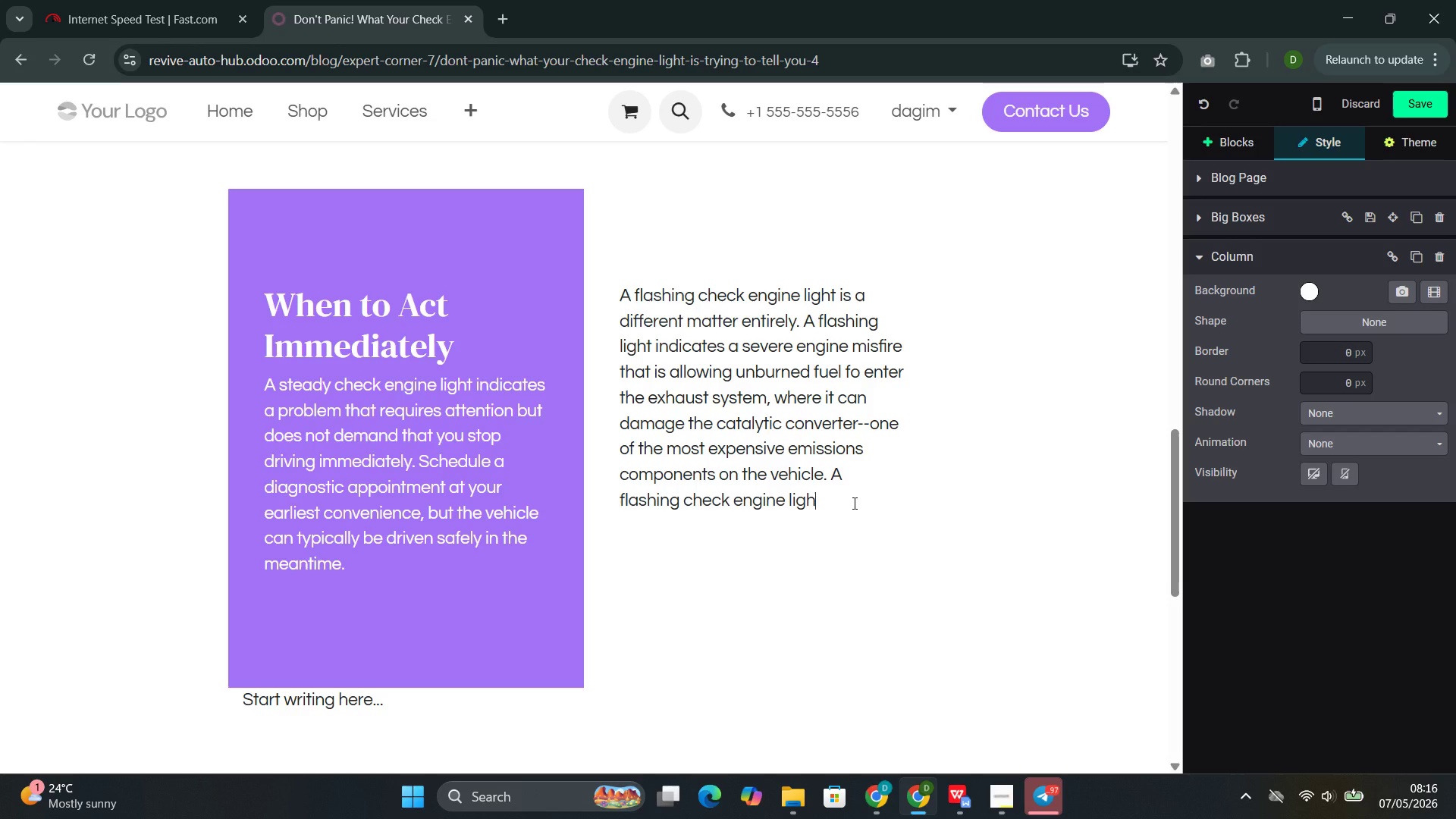 
type(t means t)
key(Backspace)
type(you should reduce speed, avoid hard accek)
key(Backspace)
type(leration, and have the )
 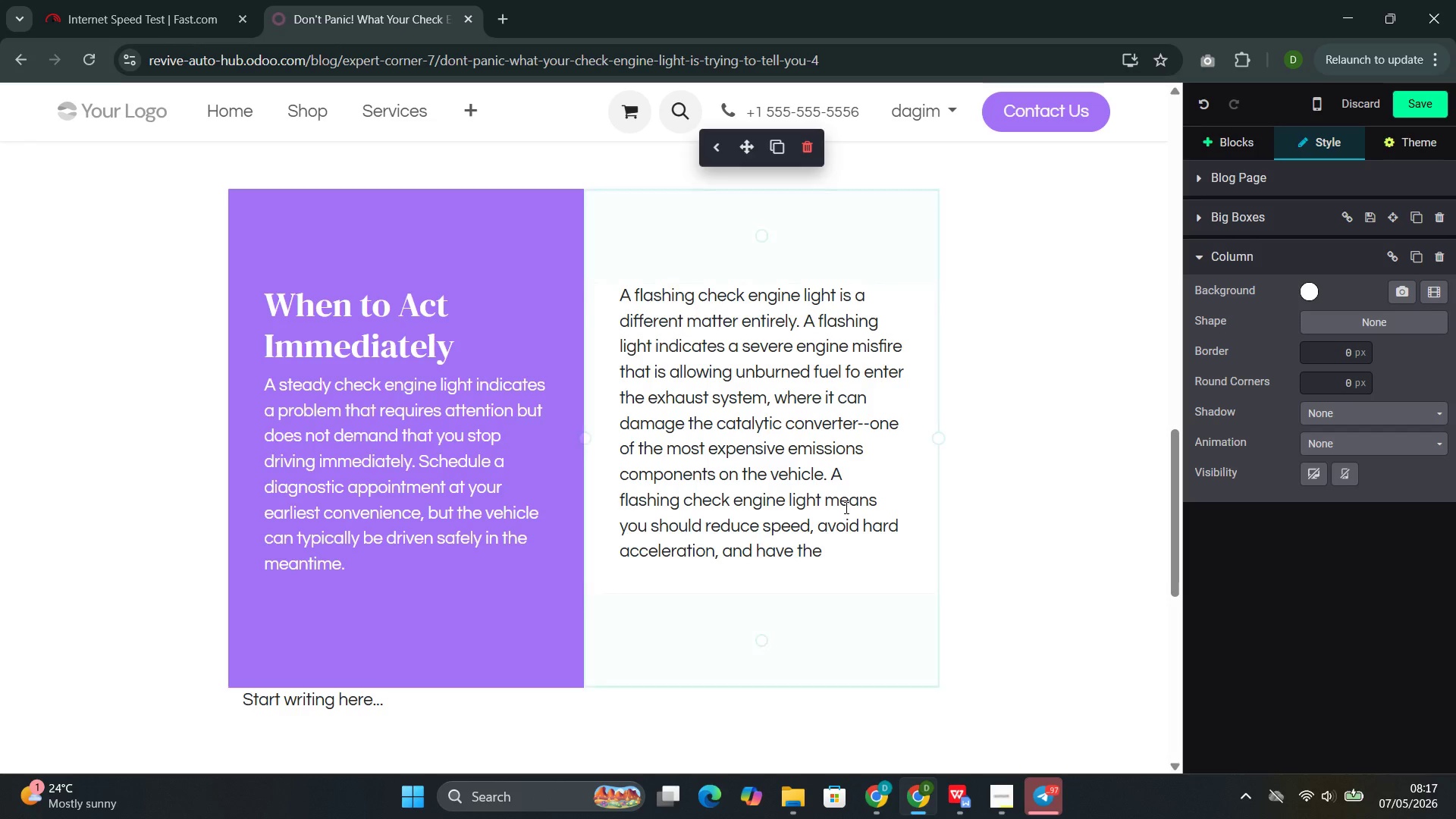 
type(veh)
 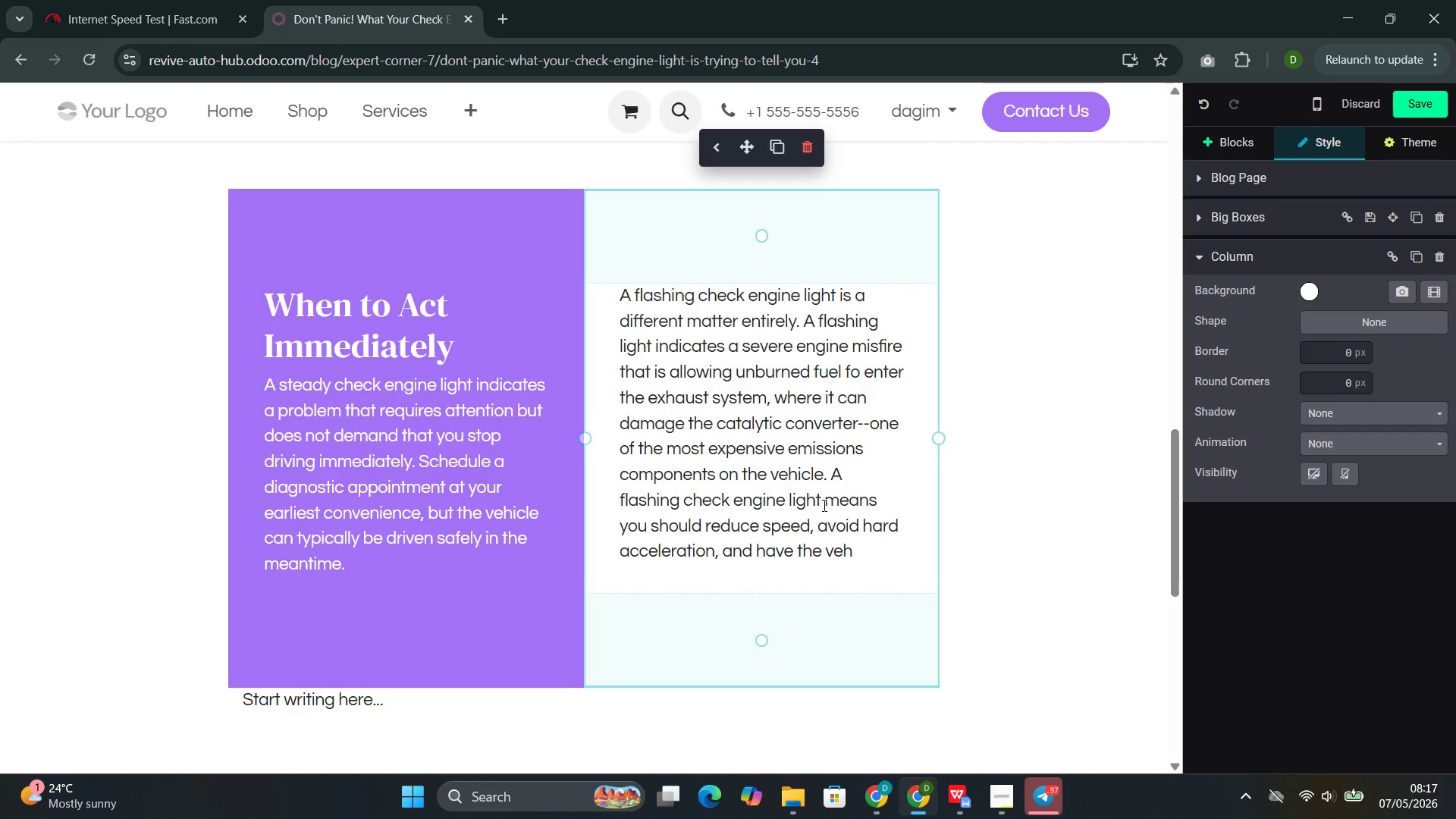 
type(u)
key(Backspace)
type(icle diagni)
key(Backspace)
type(osed )
 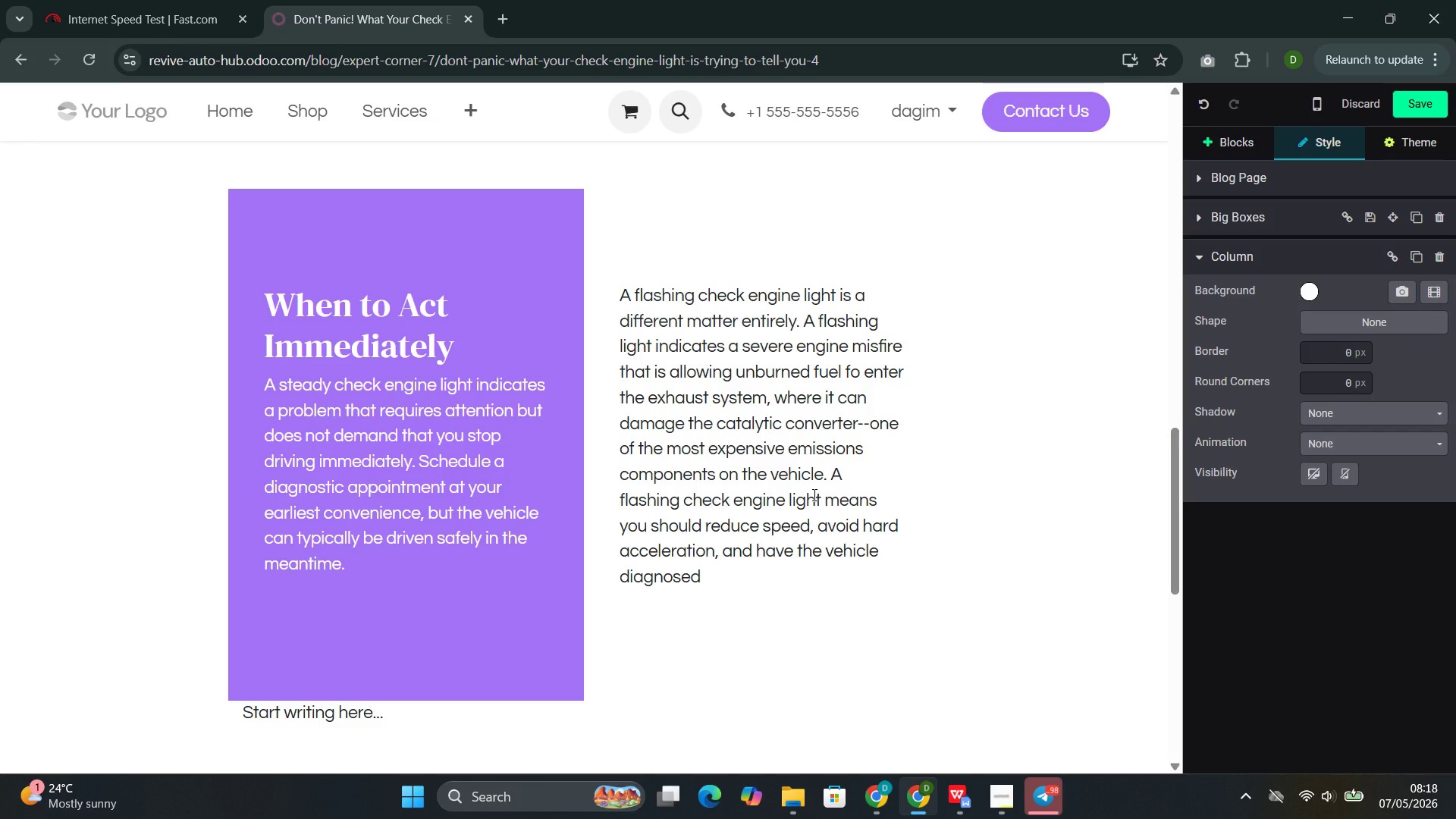 
type(as soon as possible.)
 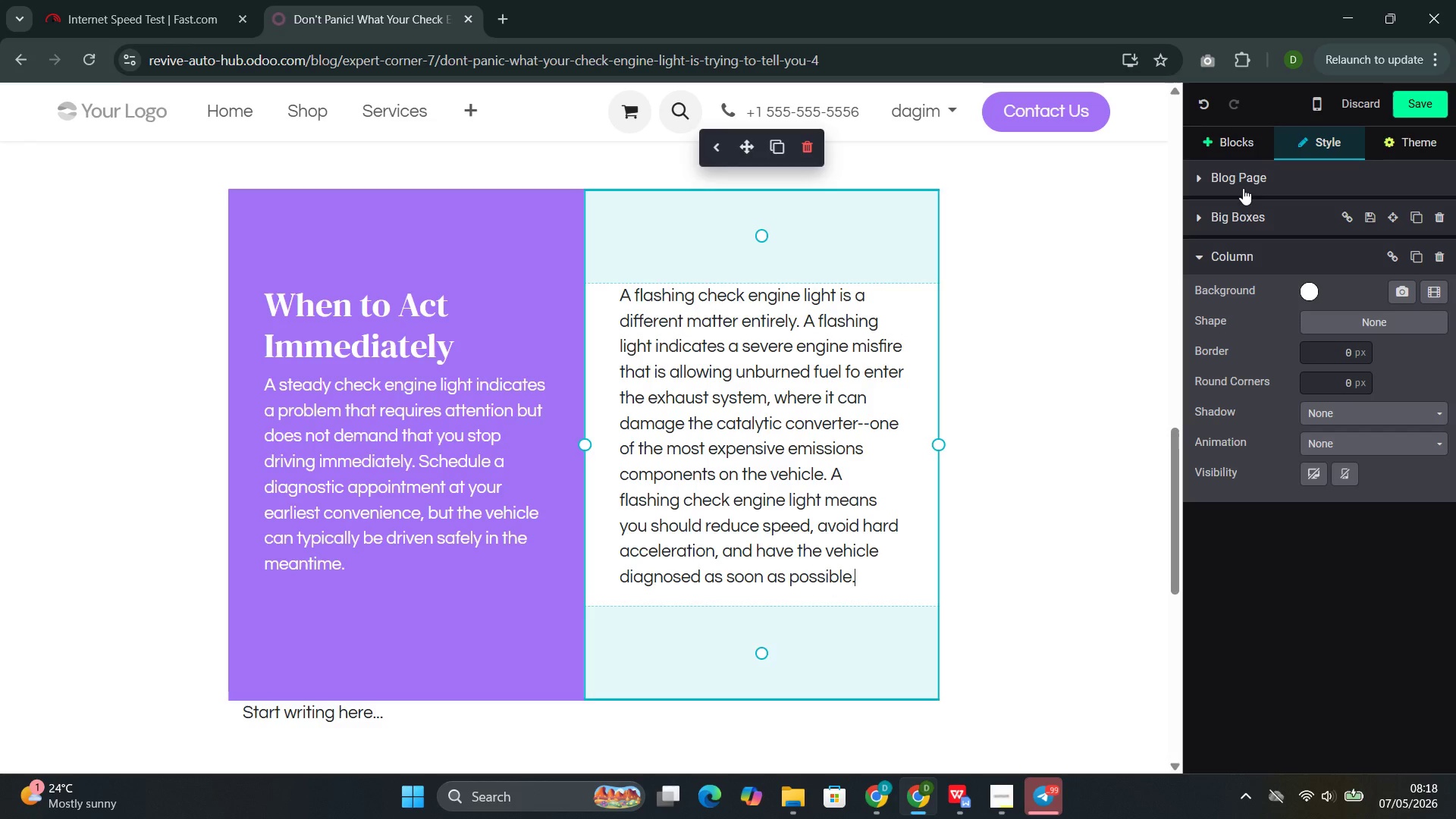 
left_click([1219, 146])
 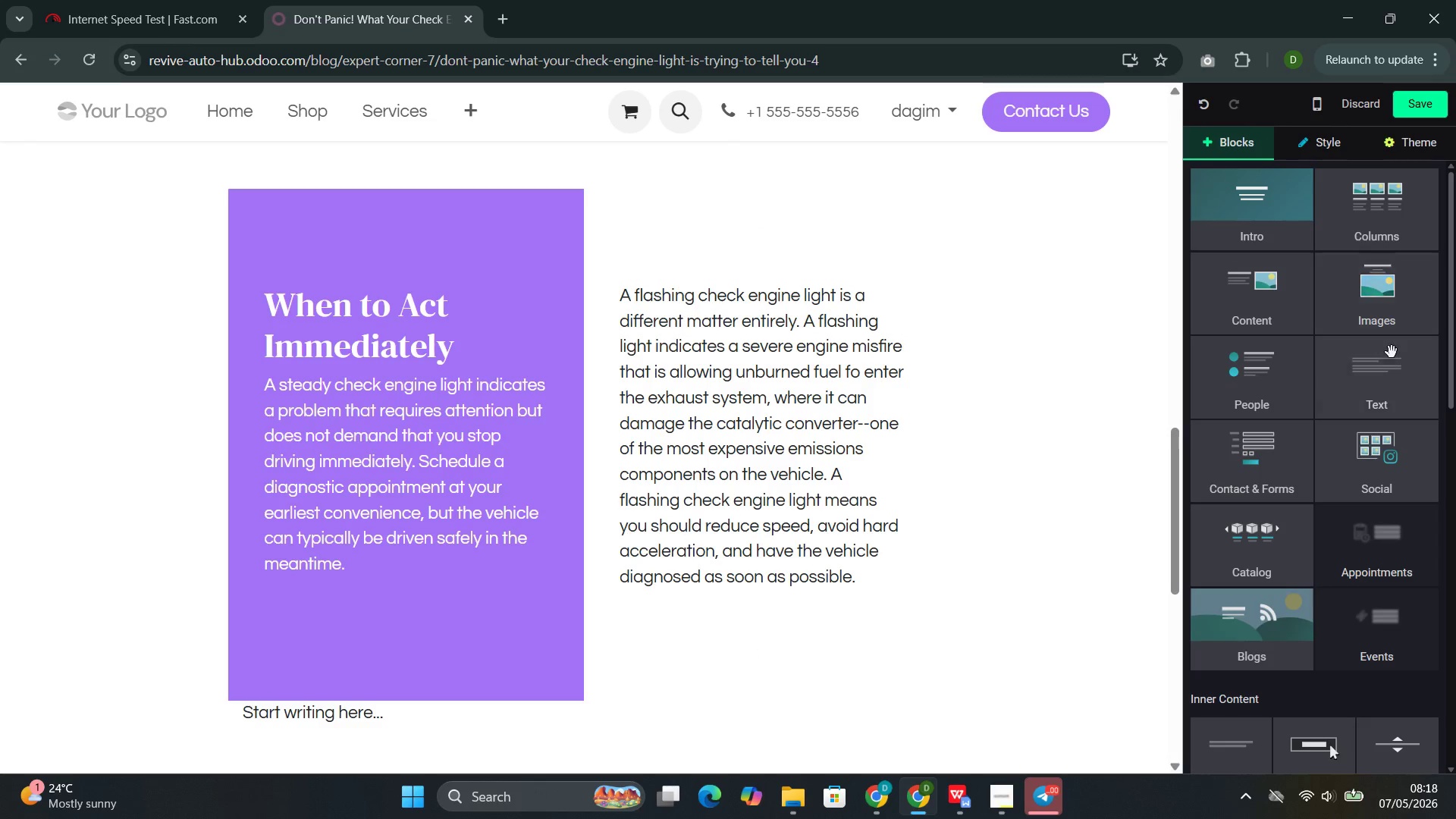 
left_click([1392, 353])
 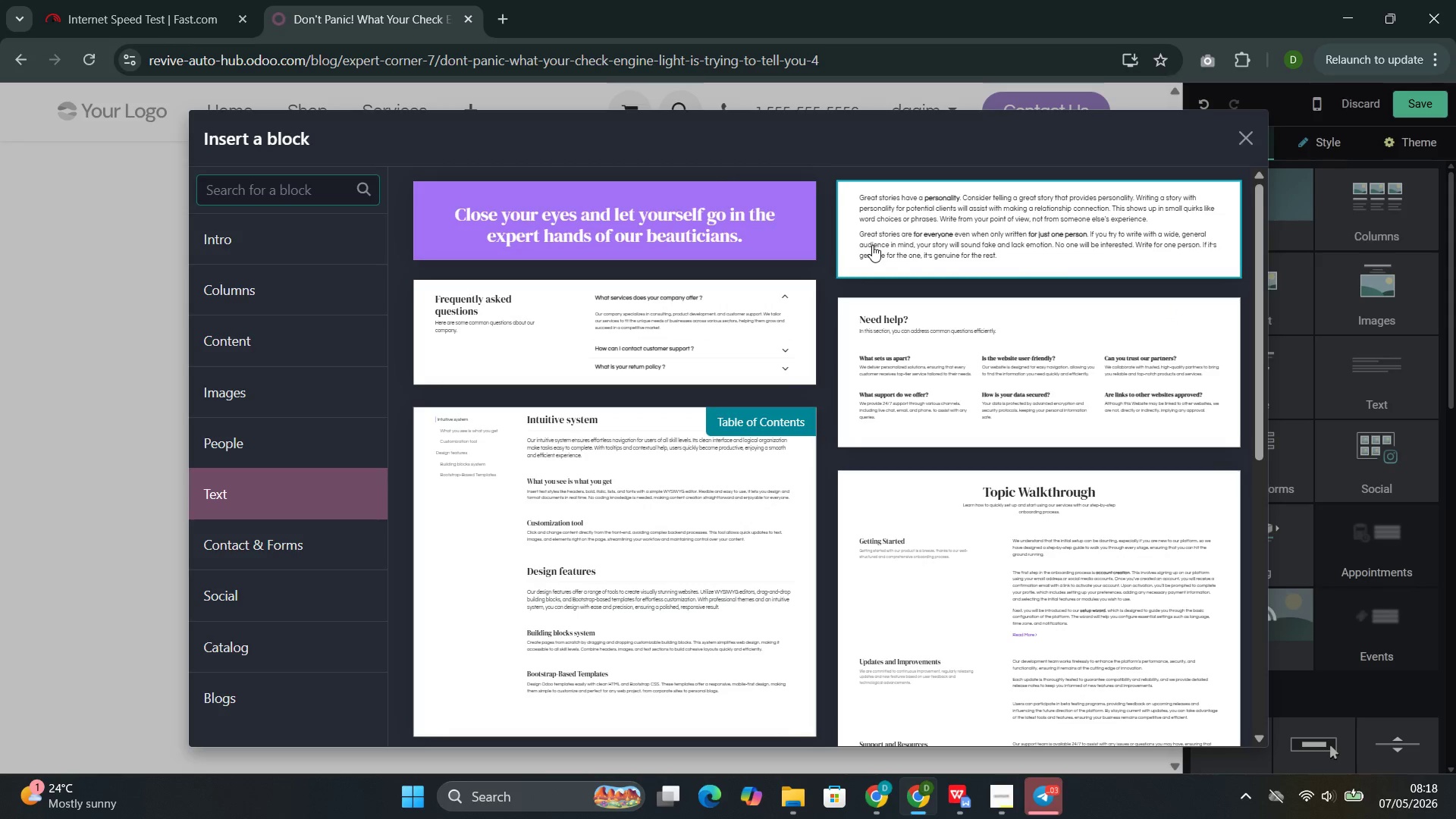 
left_click([912, 236])
 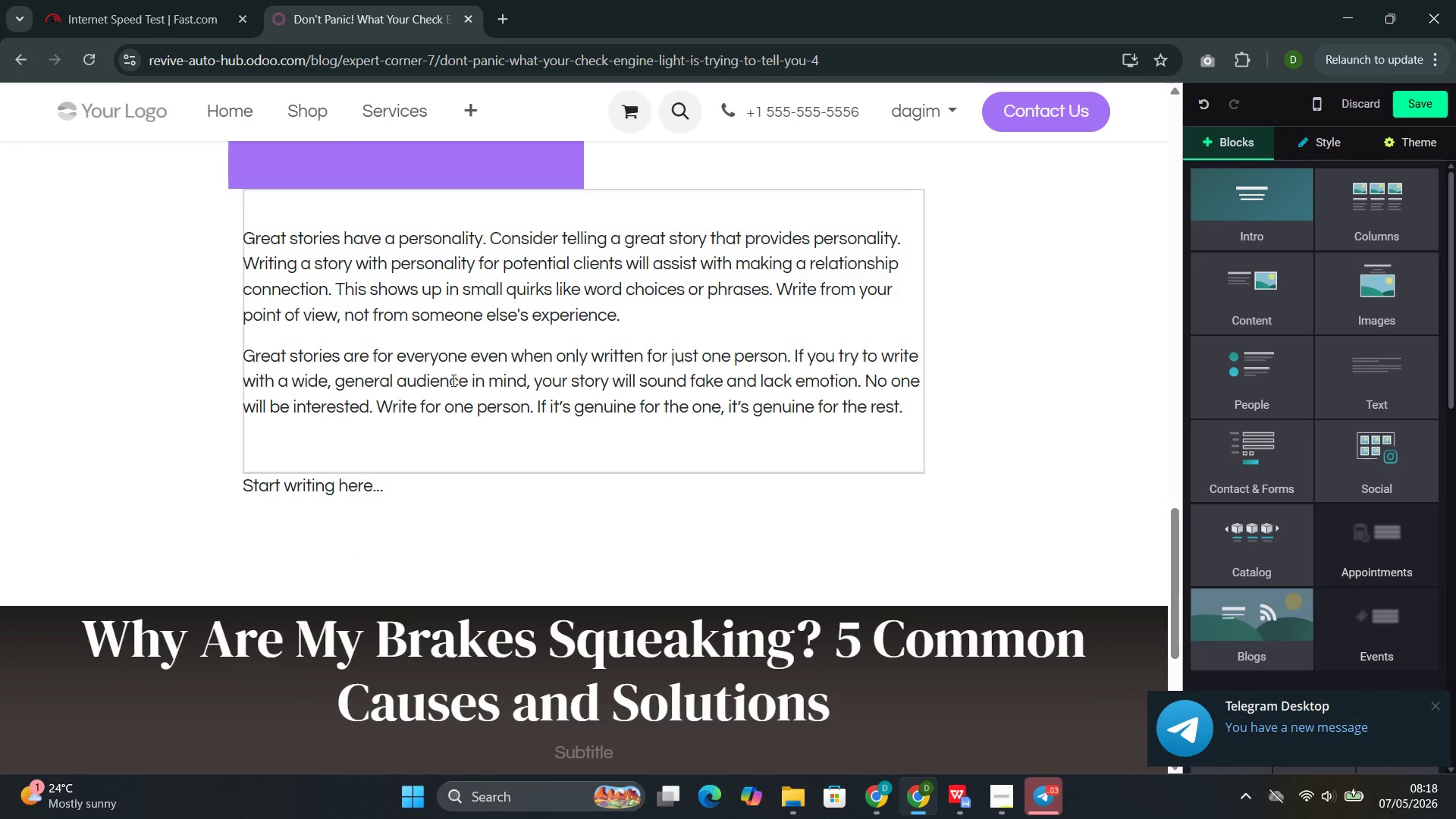 
double_click([448, 381])
 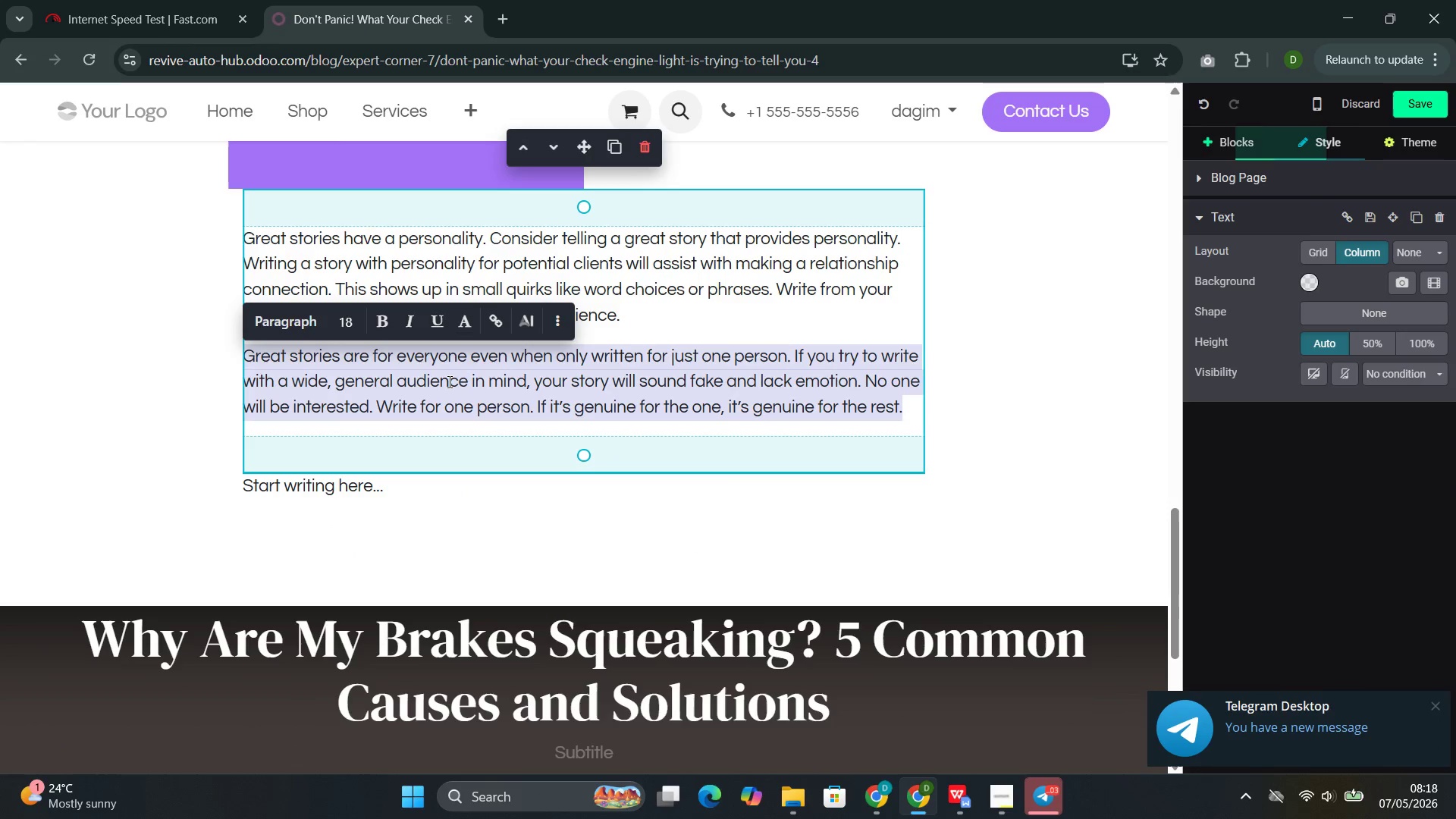 
triple_click([448, 381])
 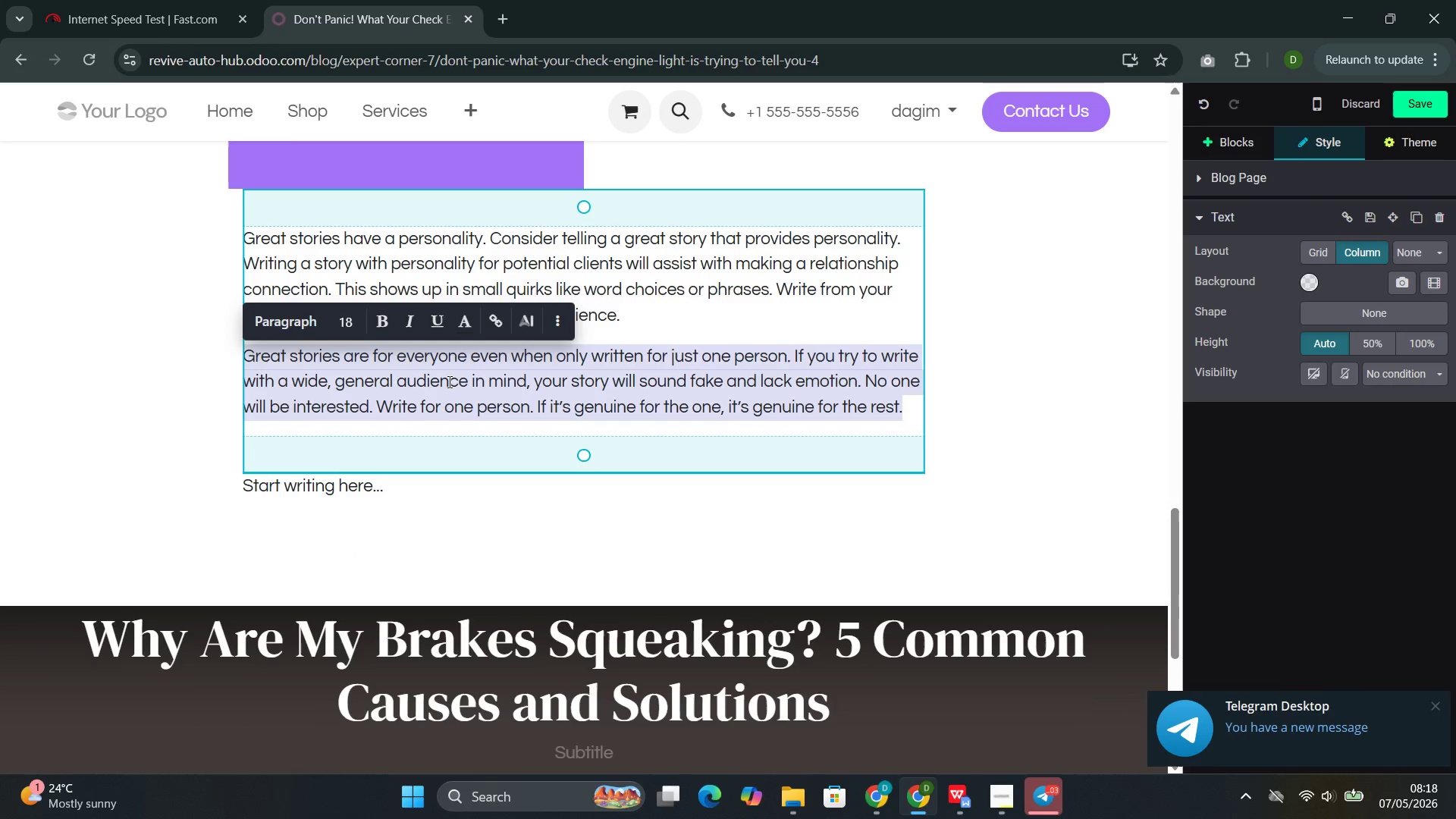 
key(Backspace)
 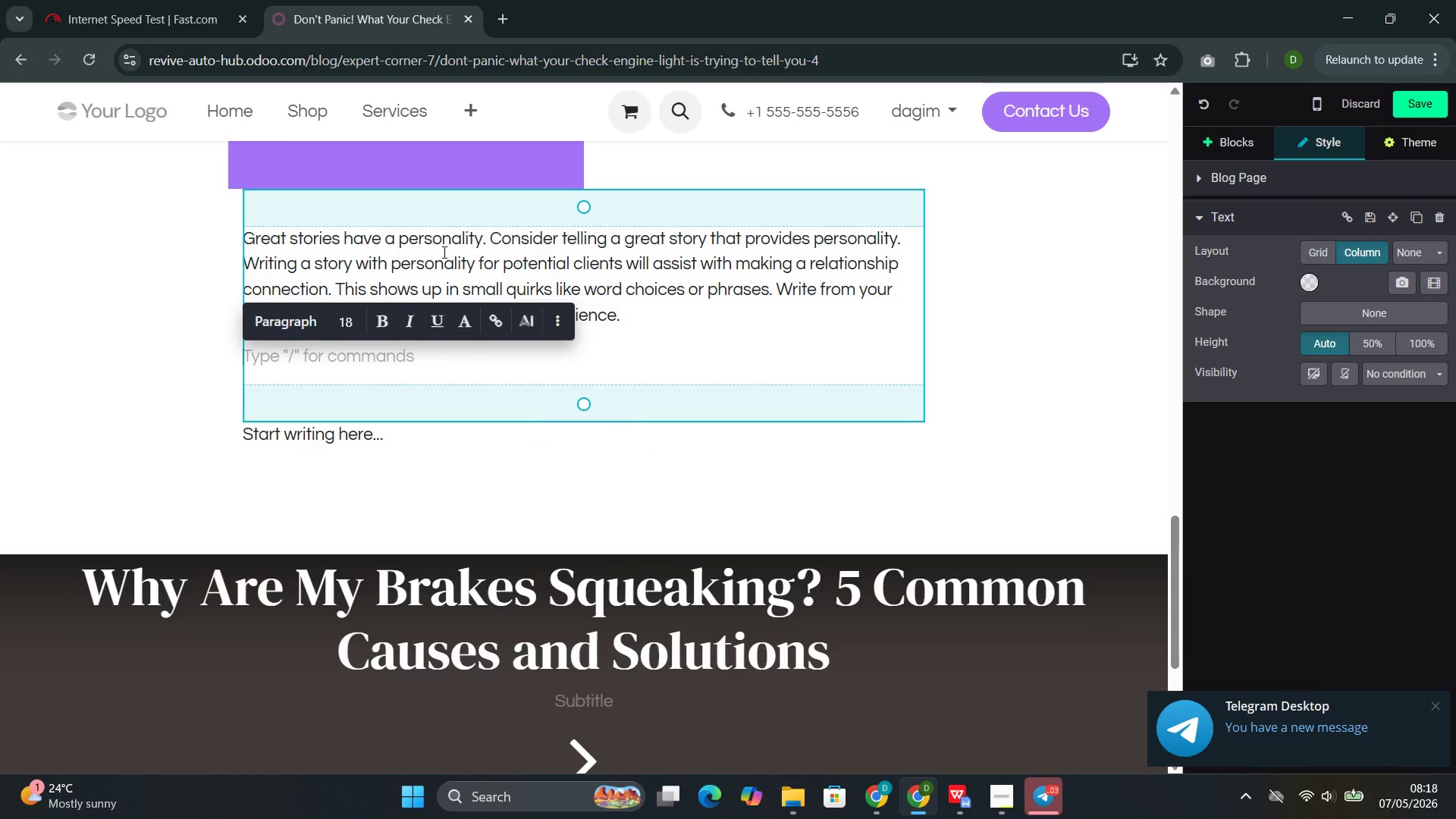 
double_click([443, 252])
 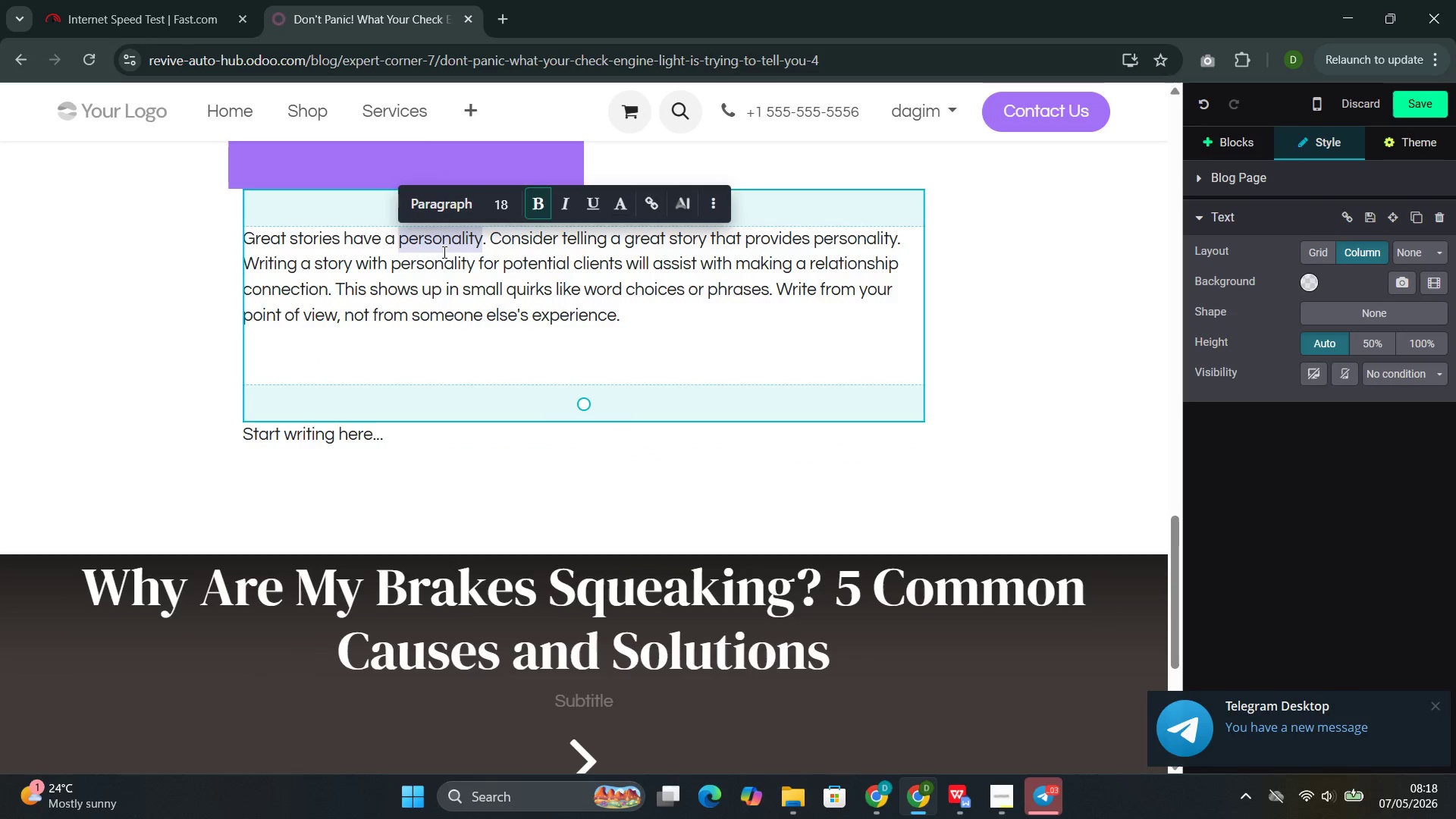 
triple_click([443, 252])
 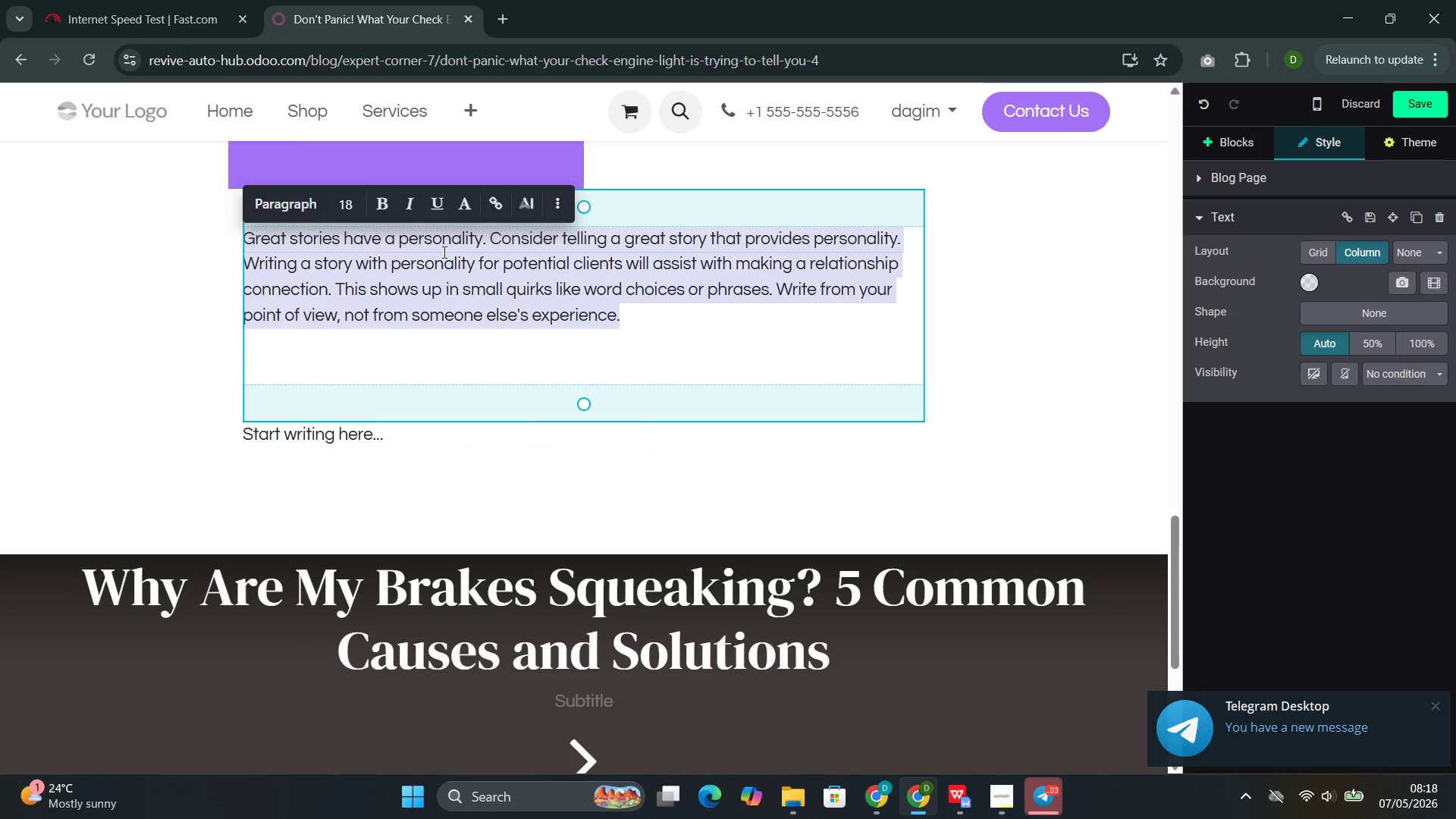 
key(Backspace)
 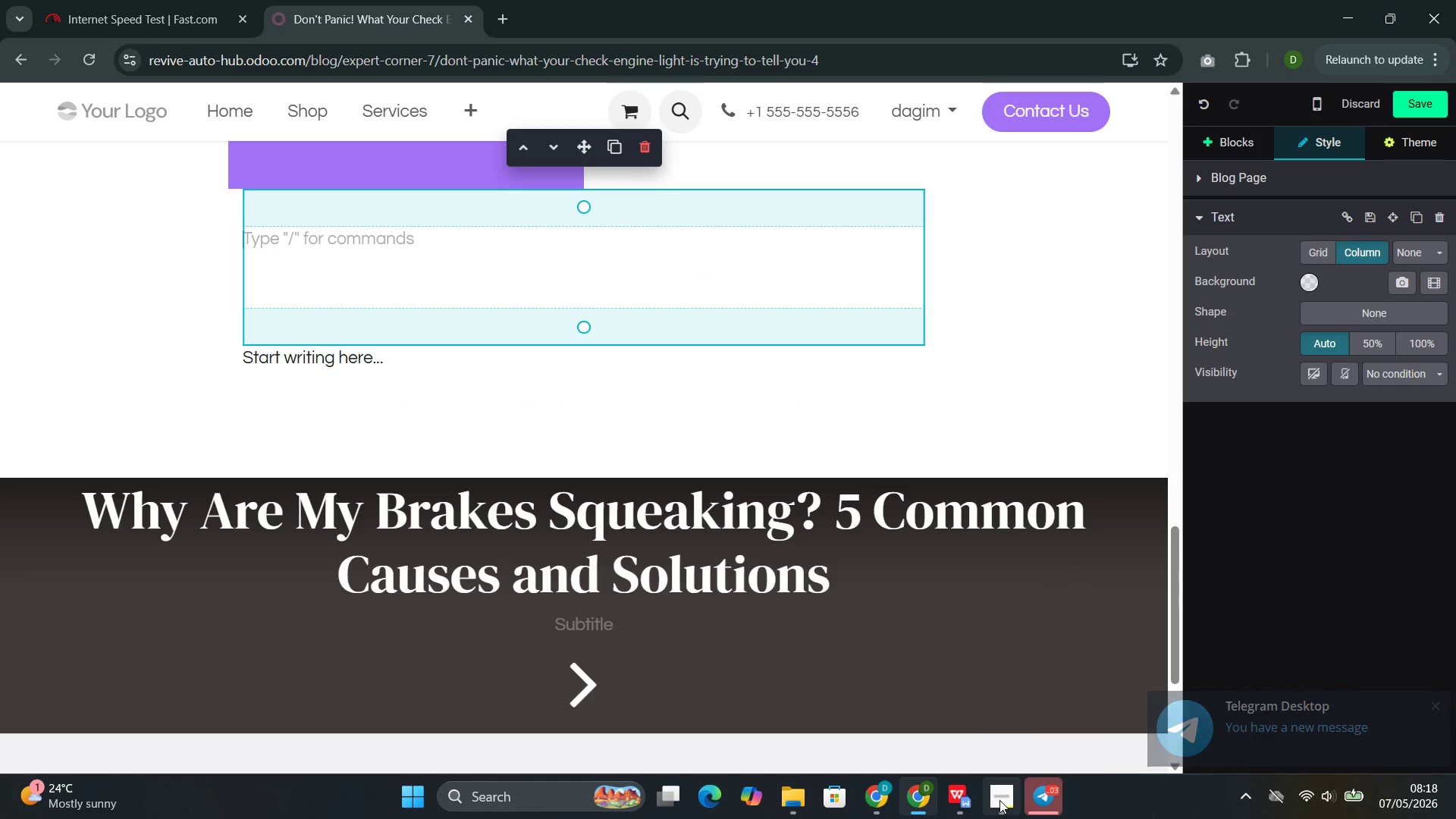 
left_click([948, 726])